 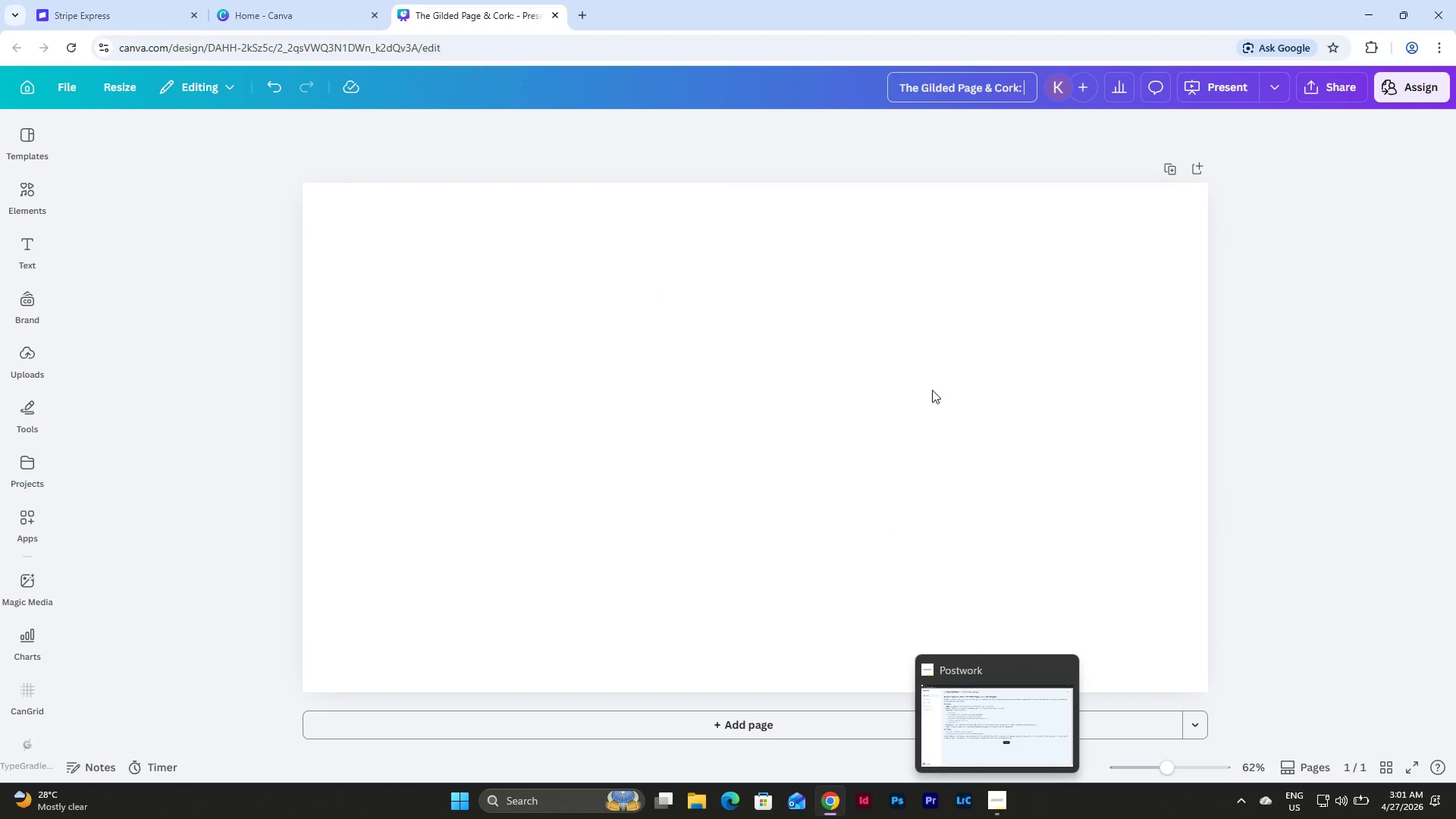 
type(Pitch Deck)
 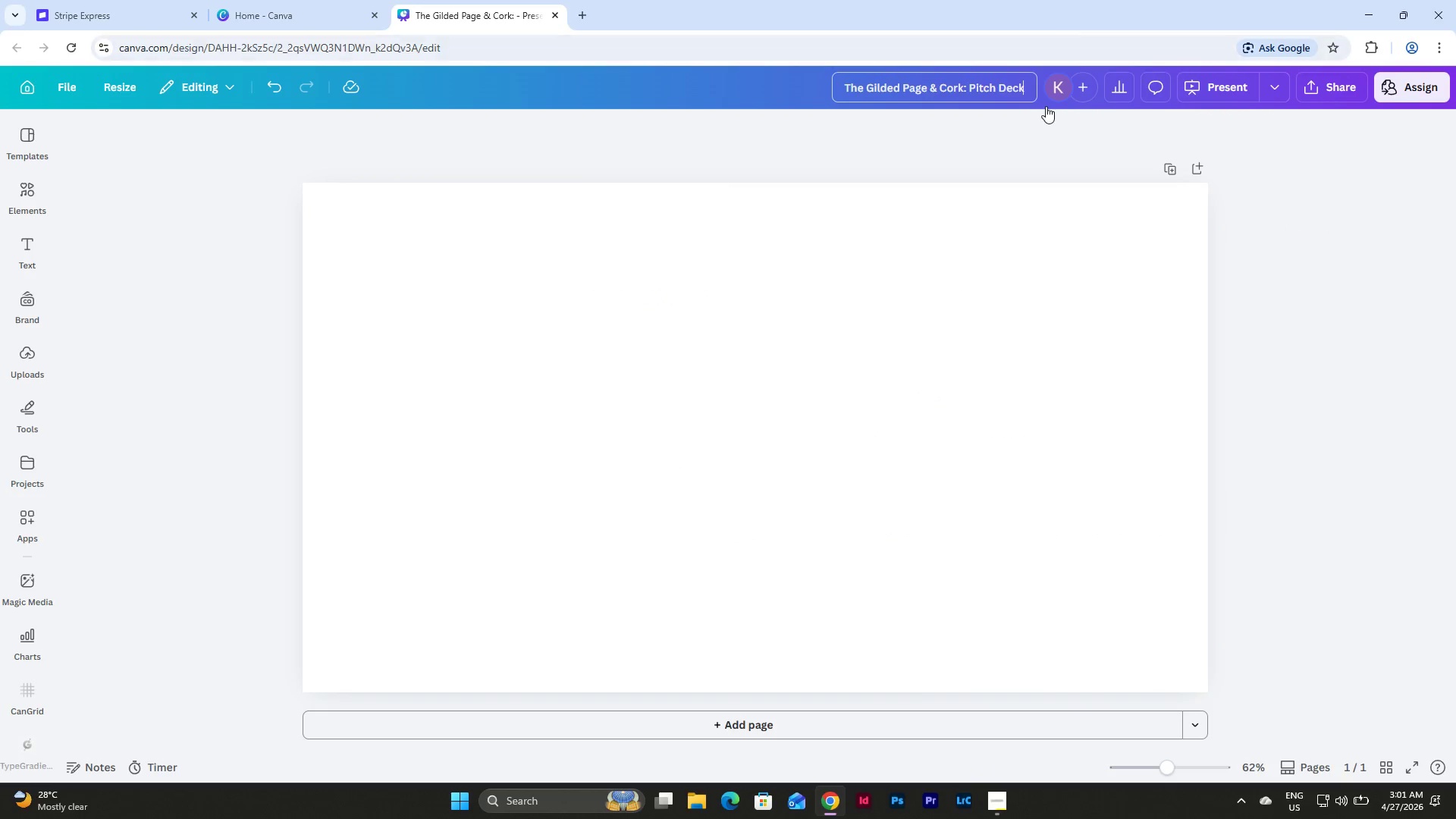 
left_click([853, 314])
 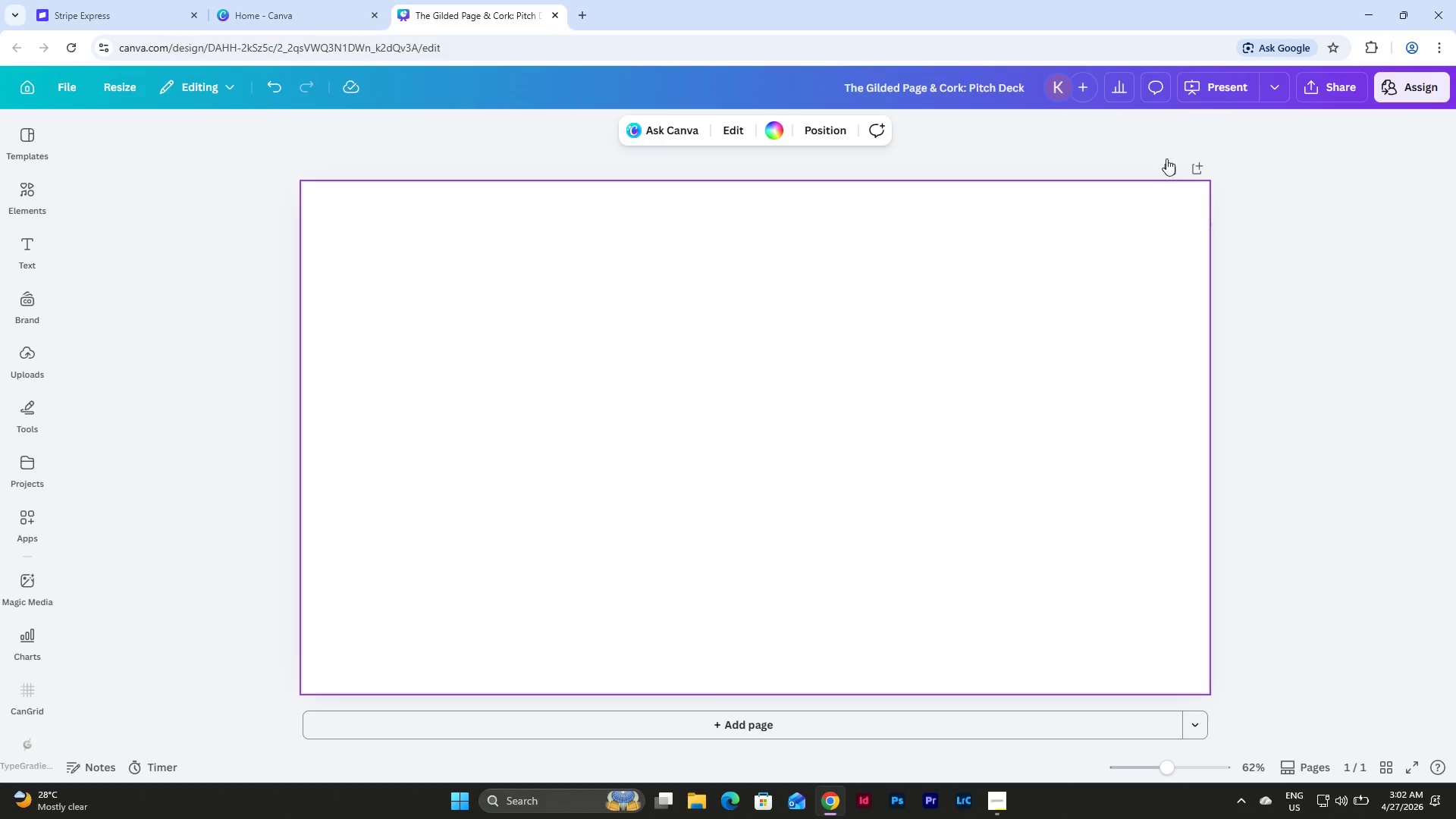 
left_click([388, 168])
 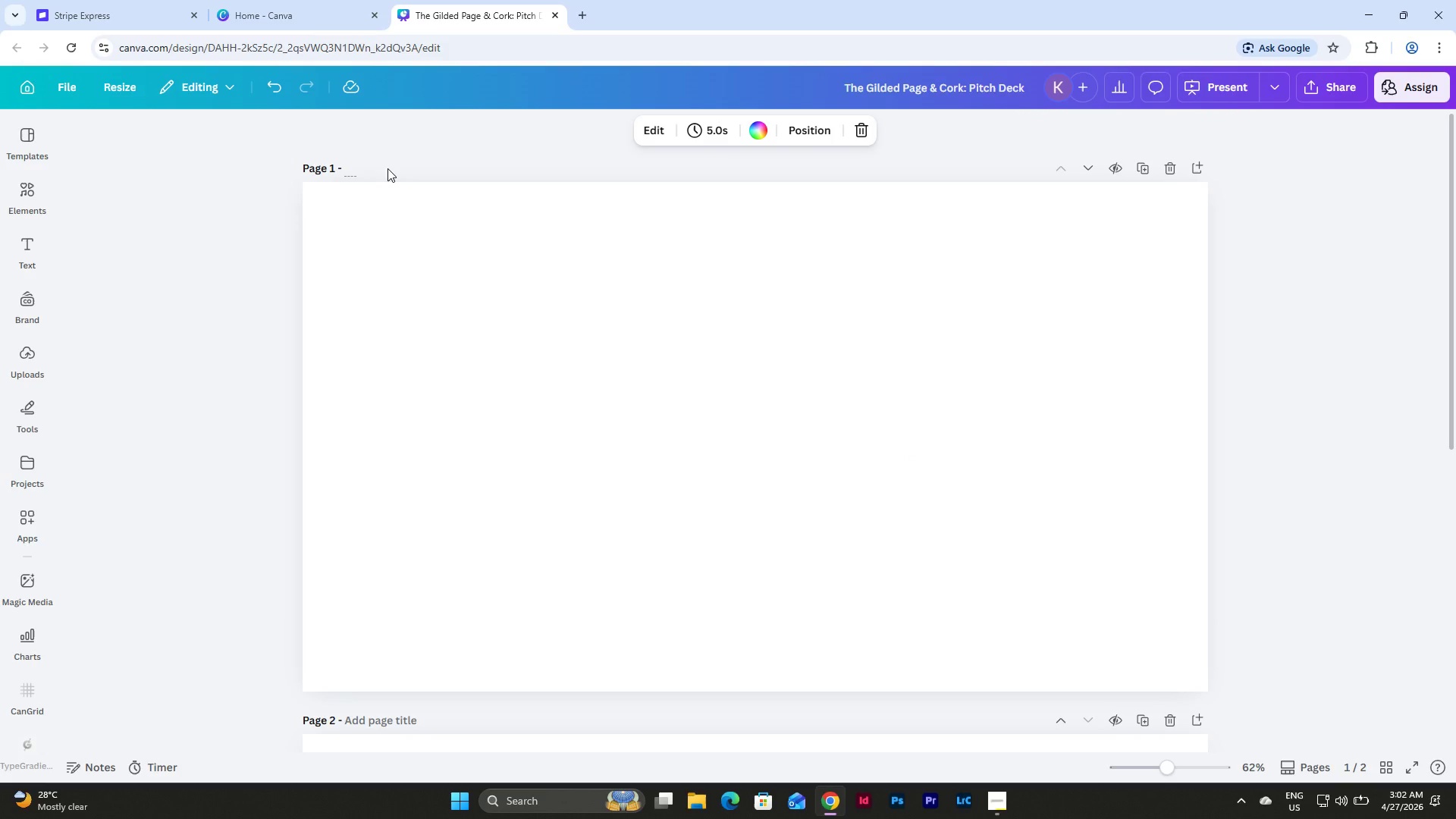 
scroll: coordinate [899, 443], scroll_direction: up, amount: 16.0
 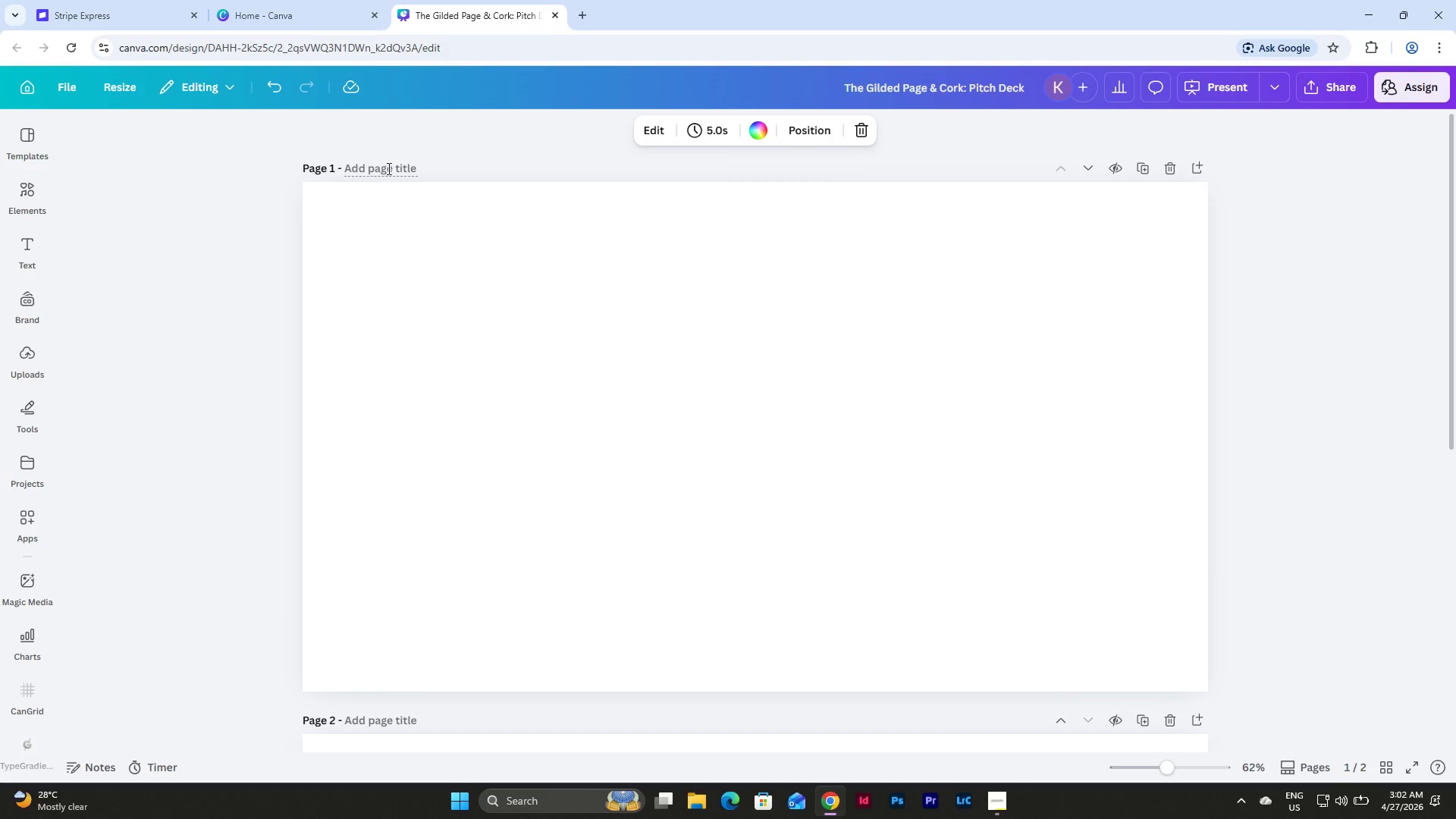 
type(Title Slide)
 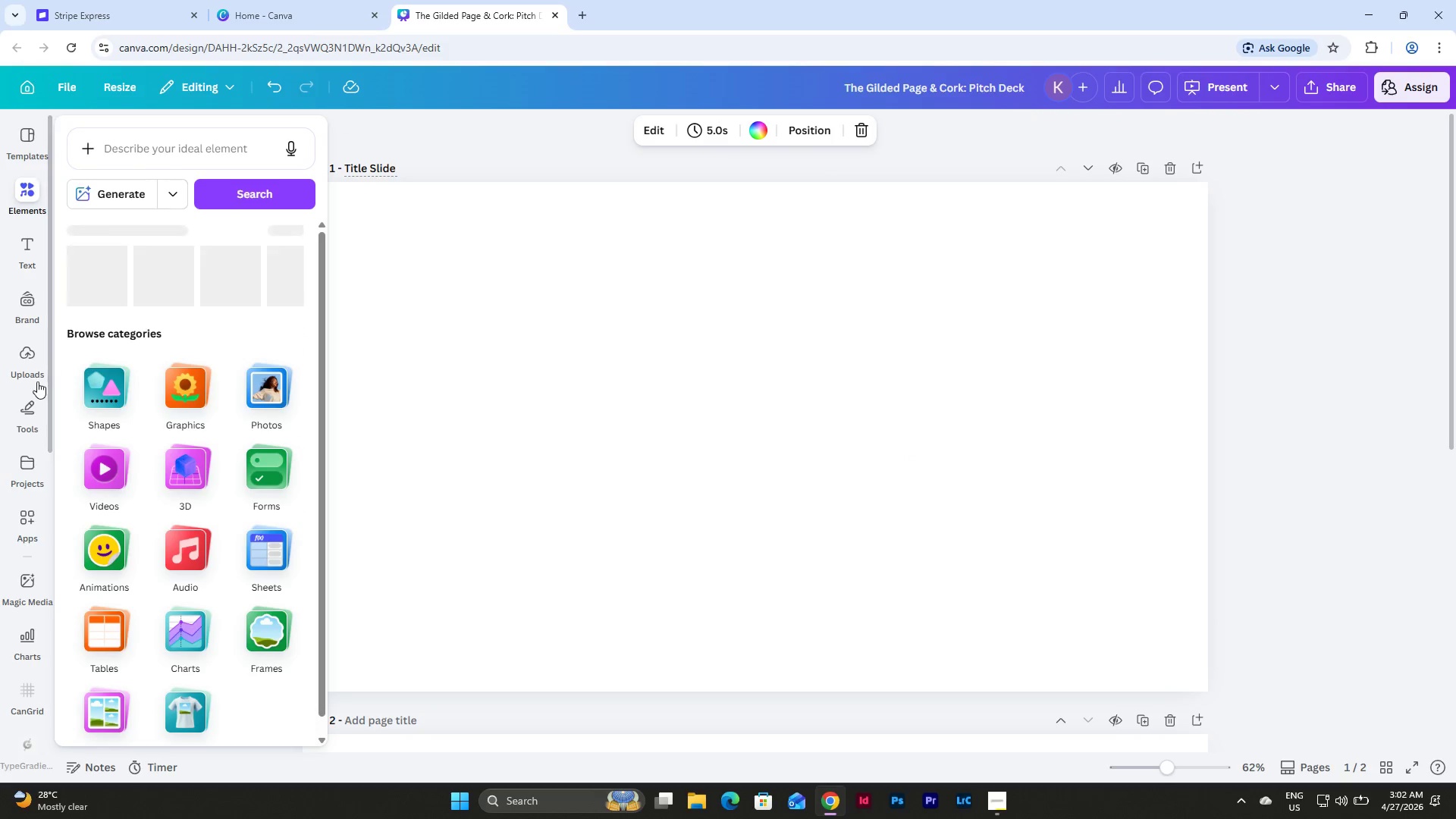 
left_click([25, 297])
 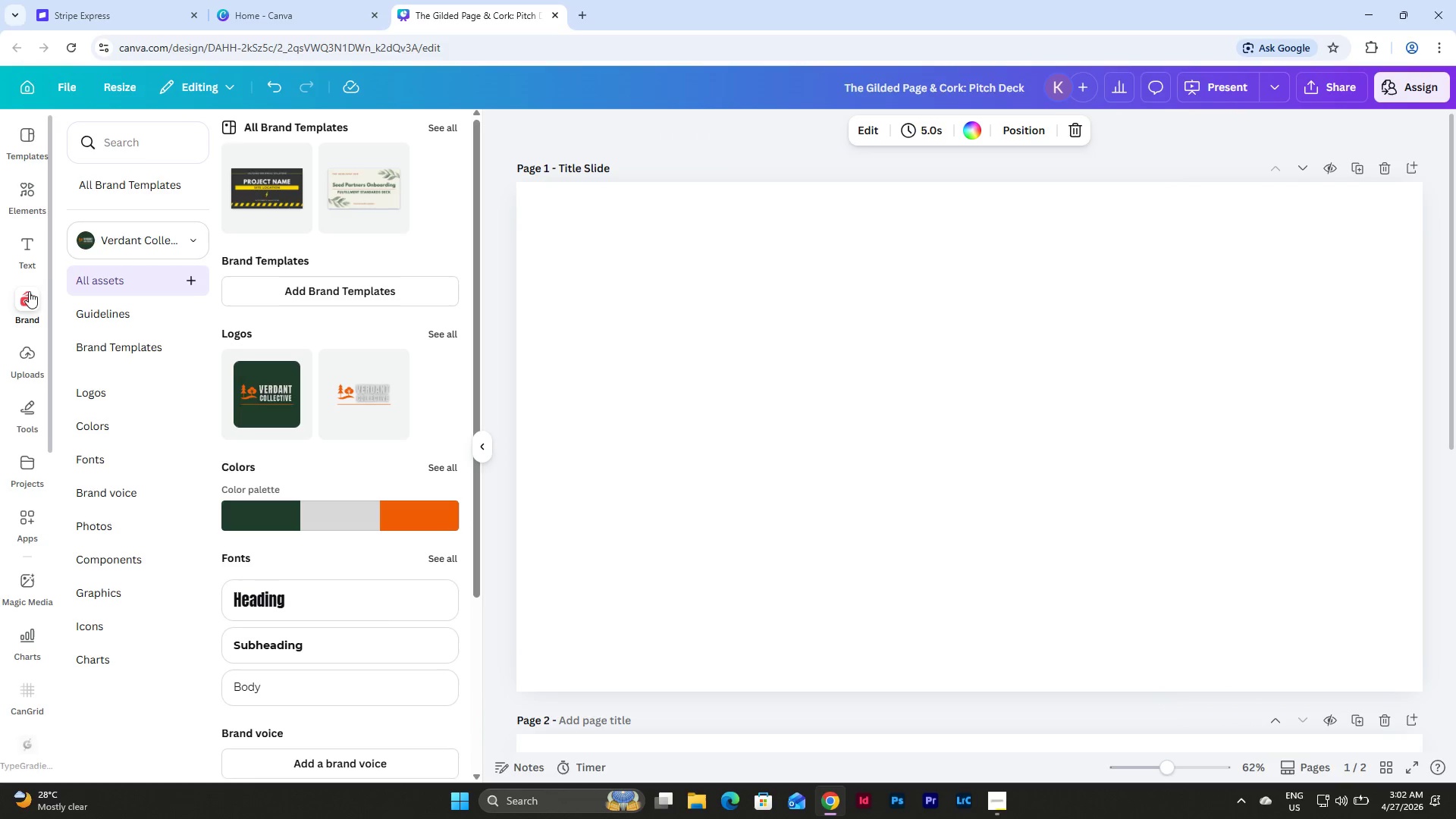 
left_click([155, 239])
 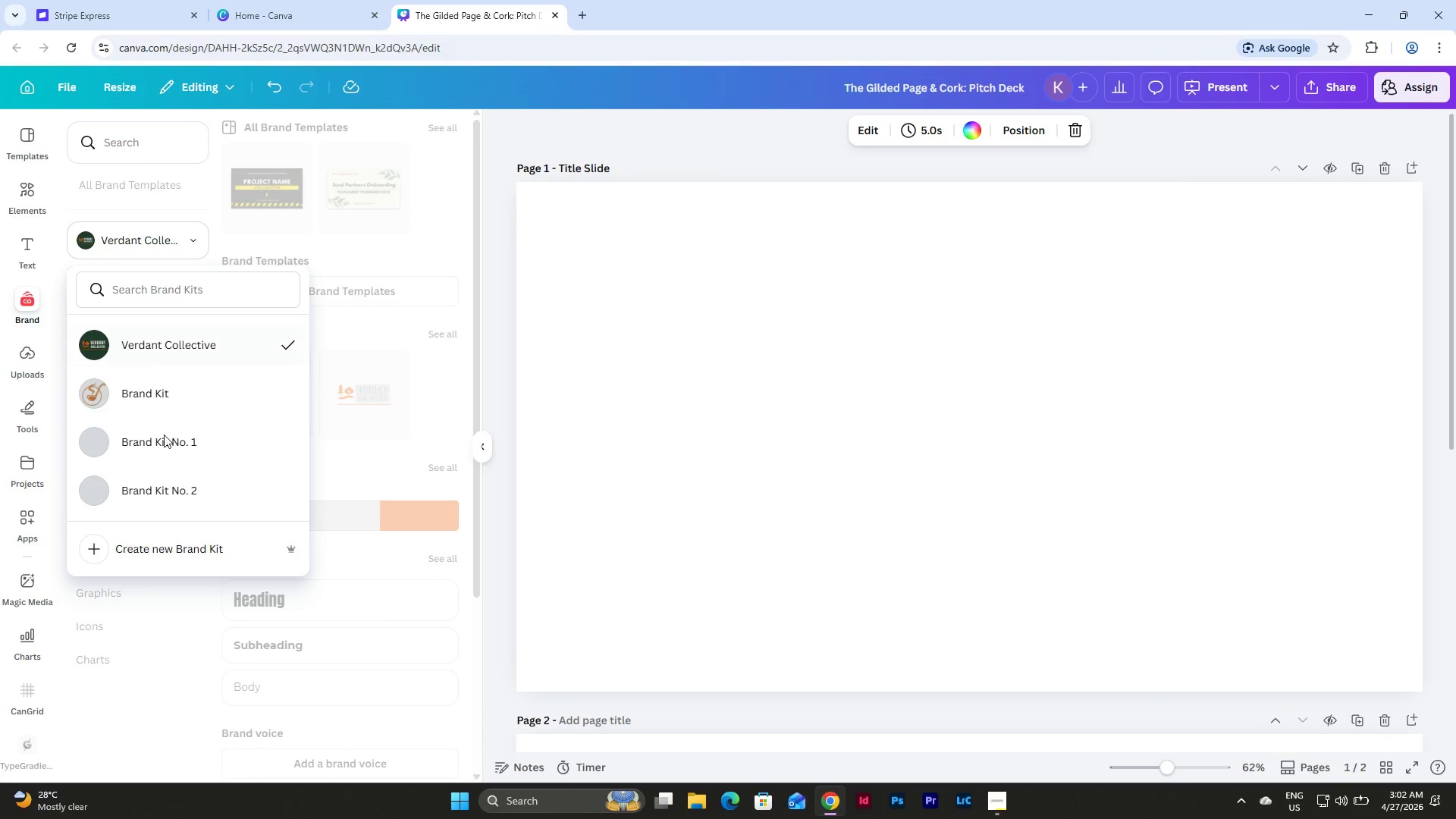 
left_click([174, 551])
 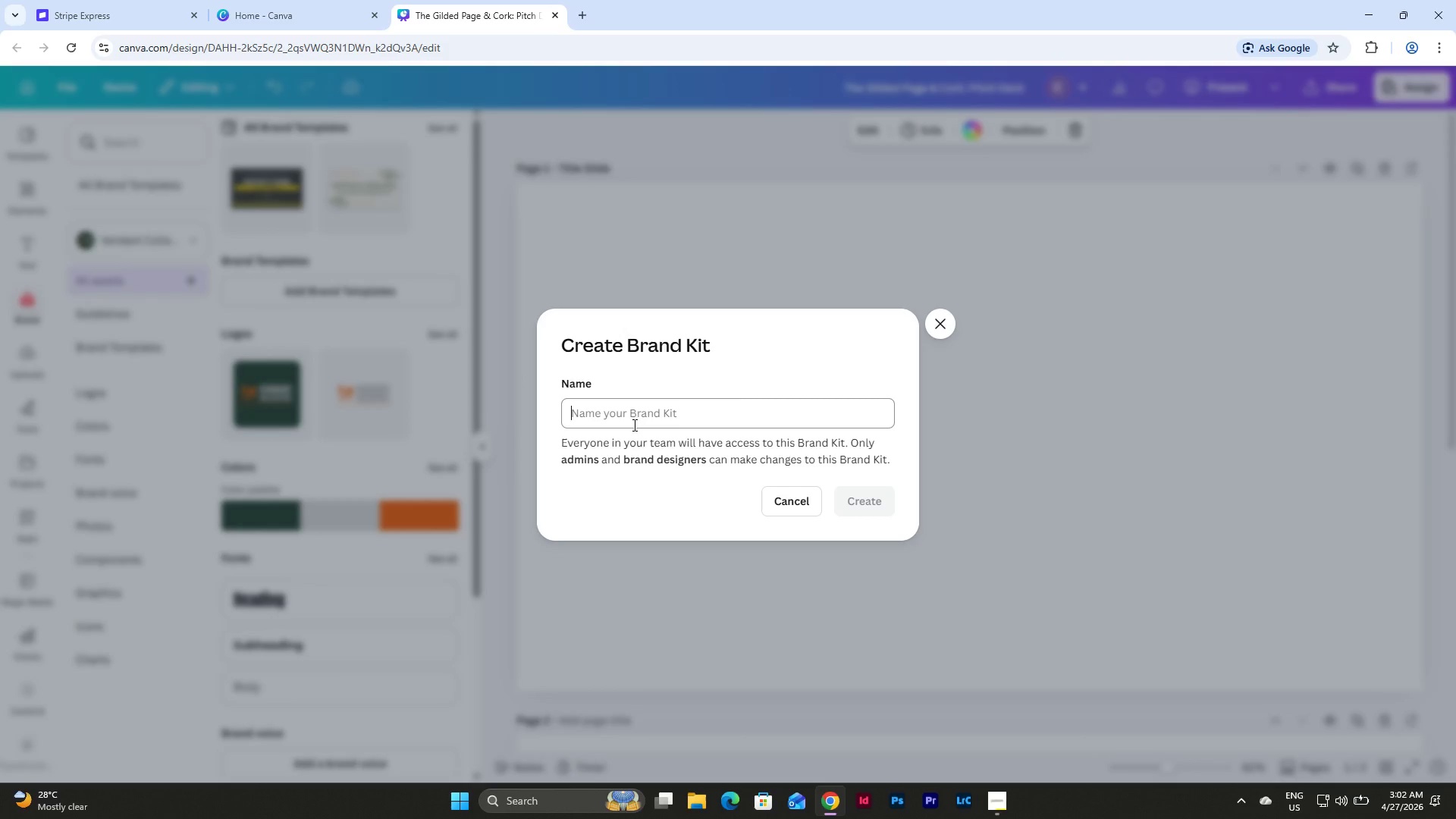 
type(The Gilded Page & Cork)
 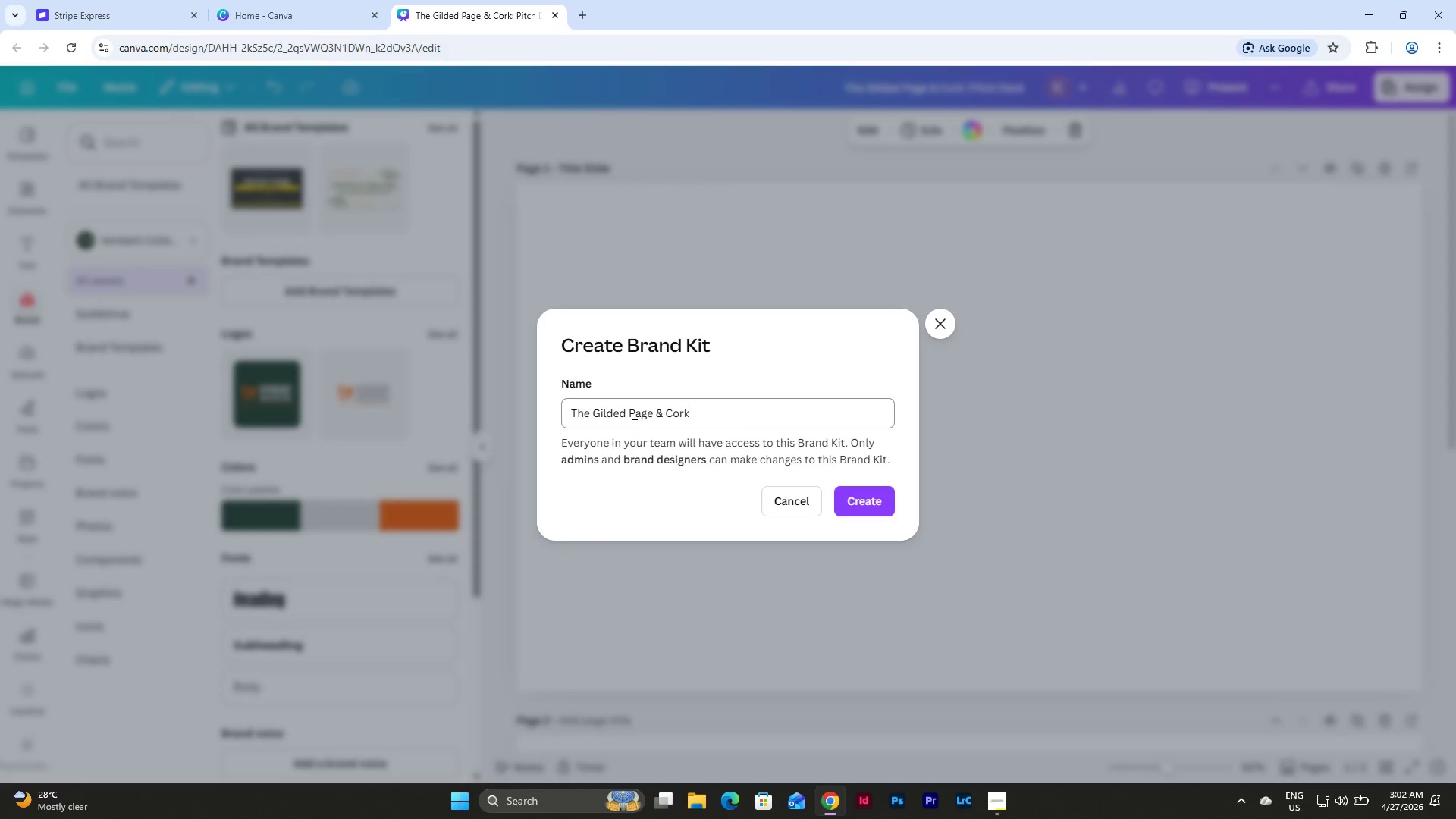 
left_click([866, 503])
 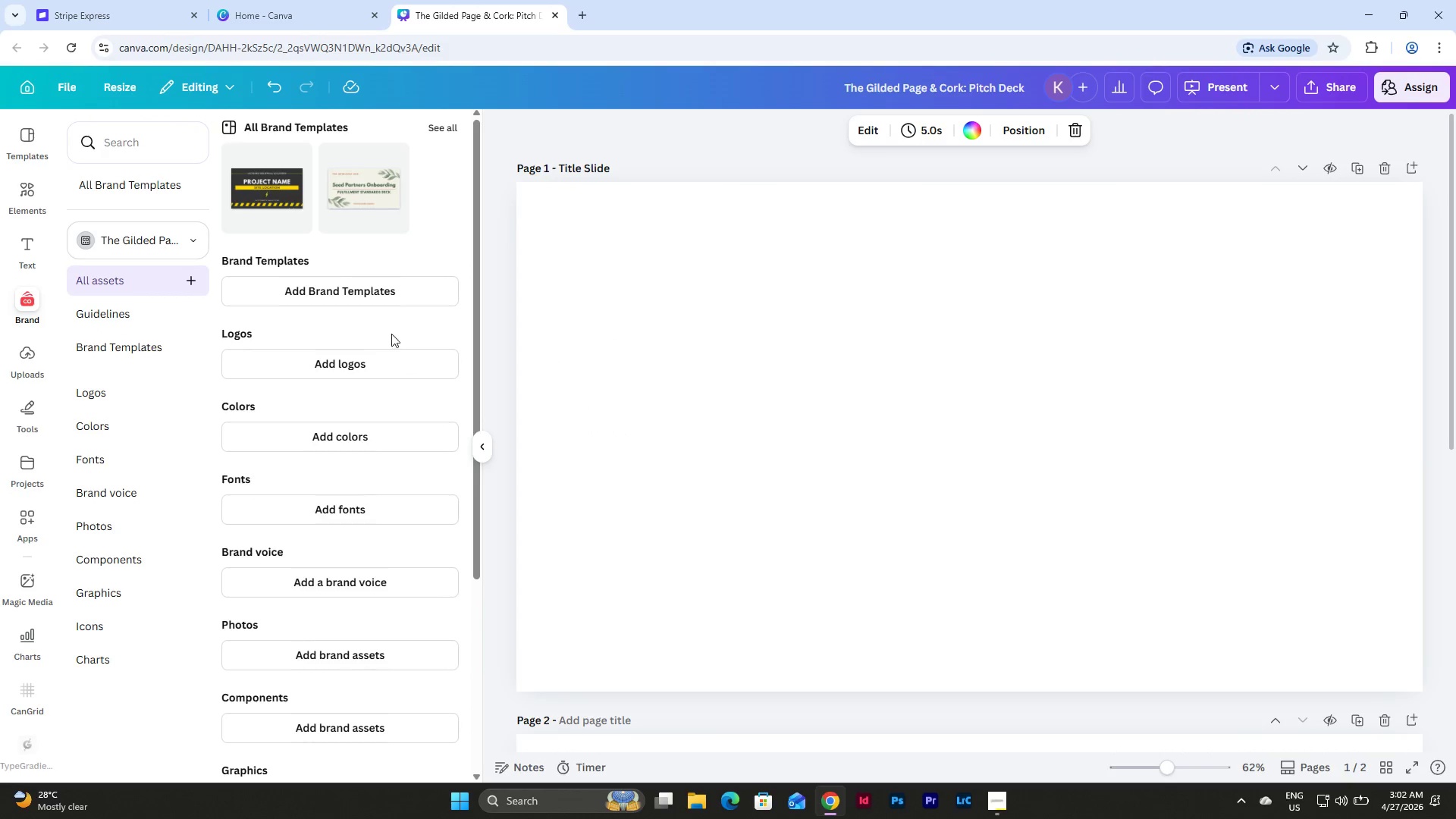 
left_click([124, 425])
 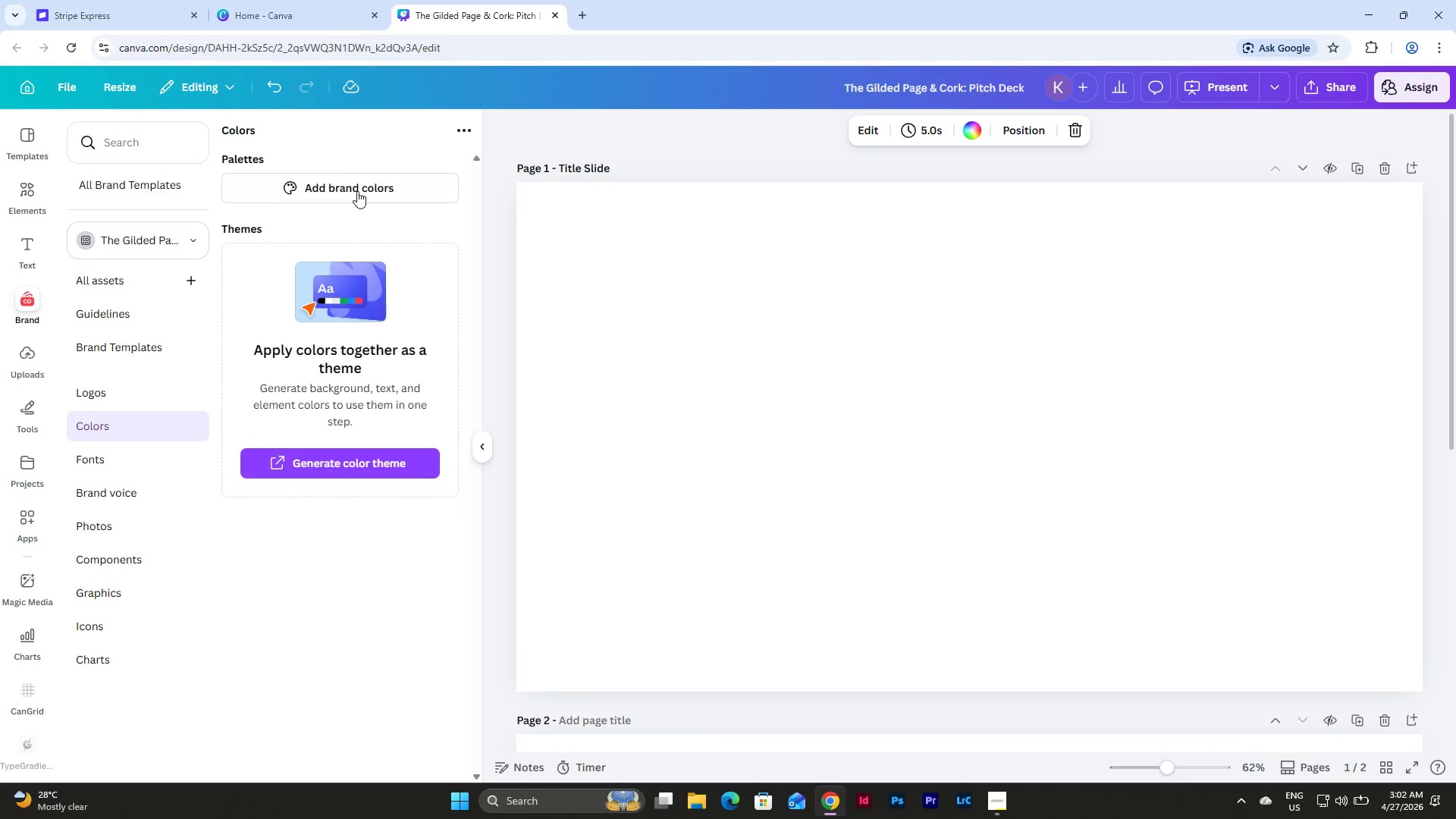 
left_click([357, 191])